 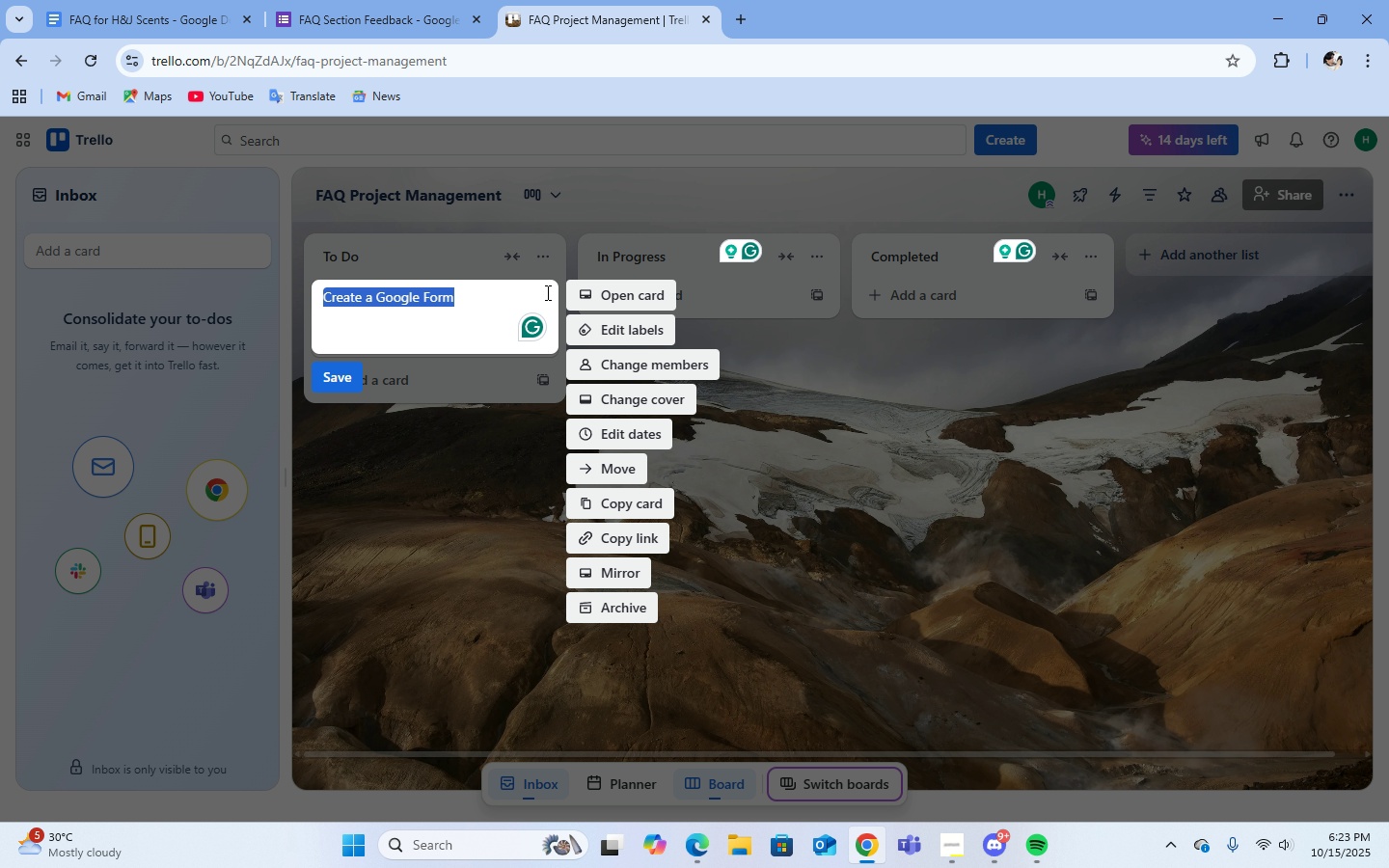 
left_click([868, 388])
 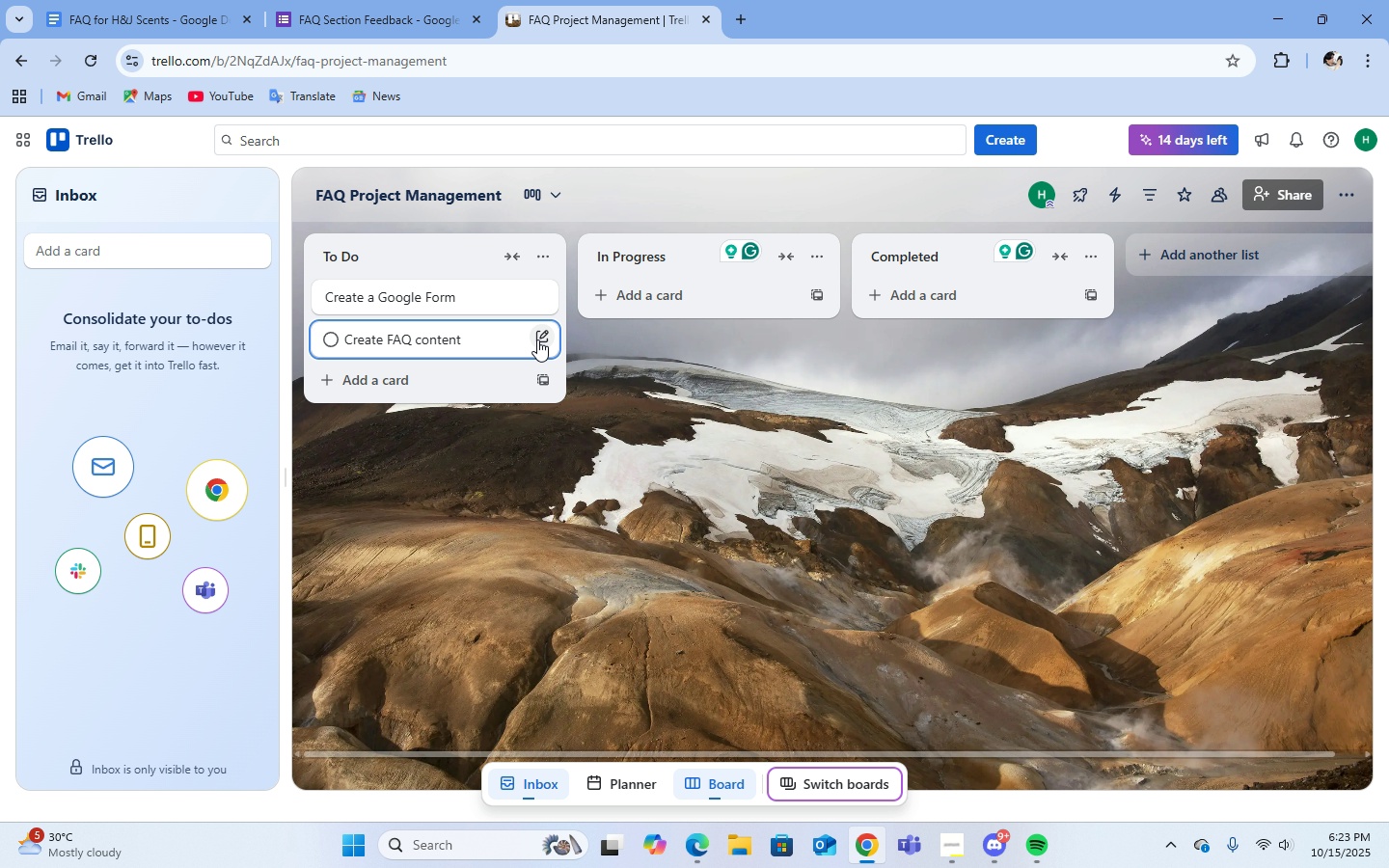 
left_click([537, 339])
 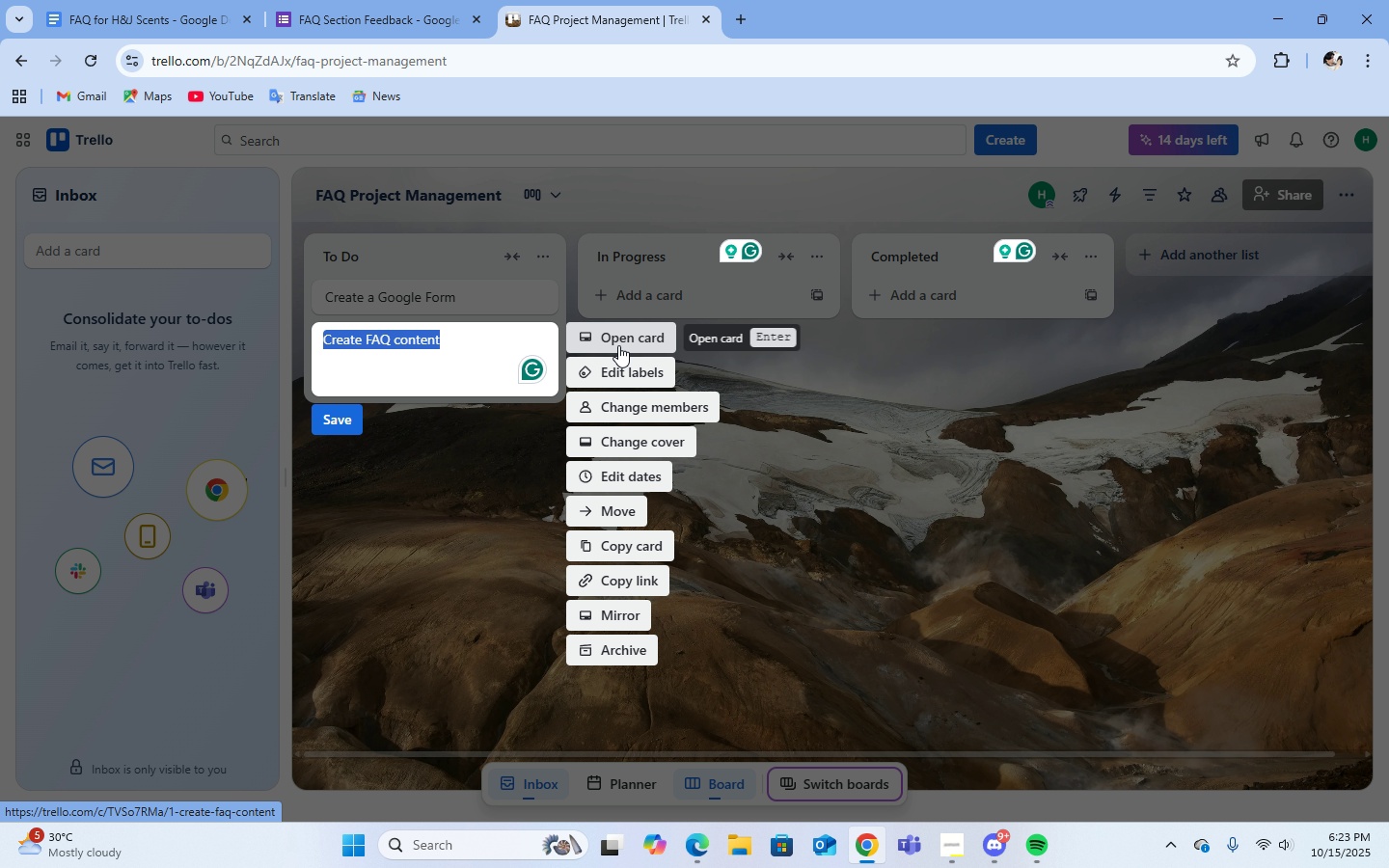 
left_click([618, 345])
 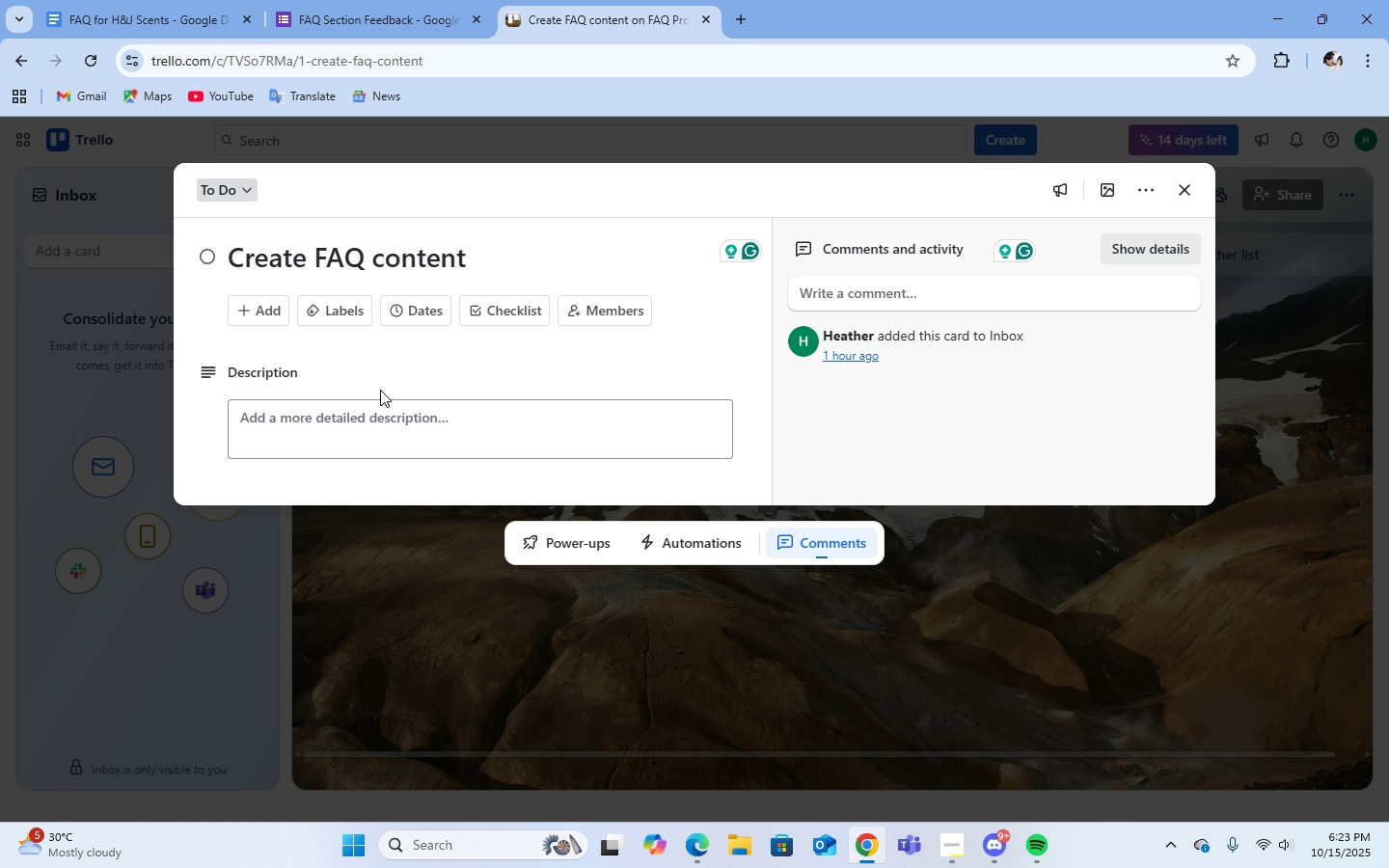 
left_click([368, 415])
 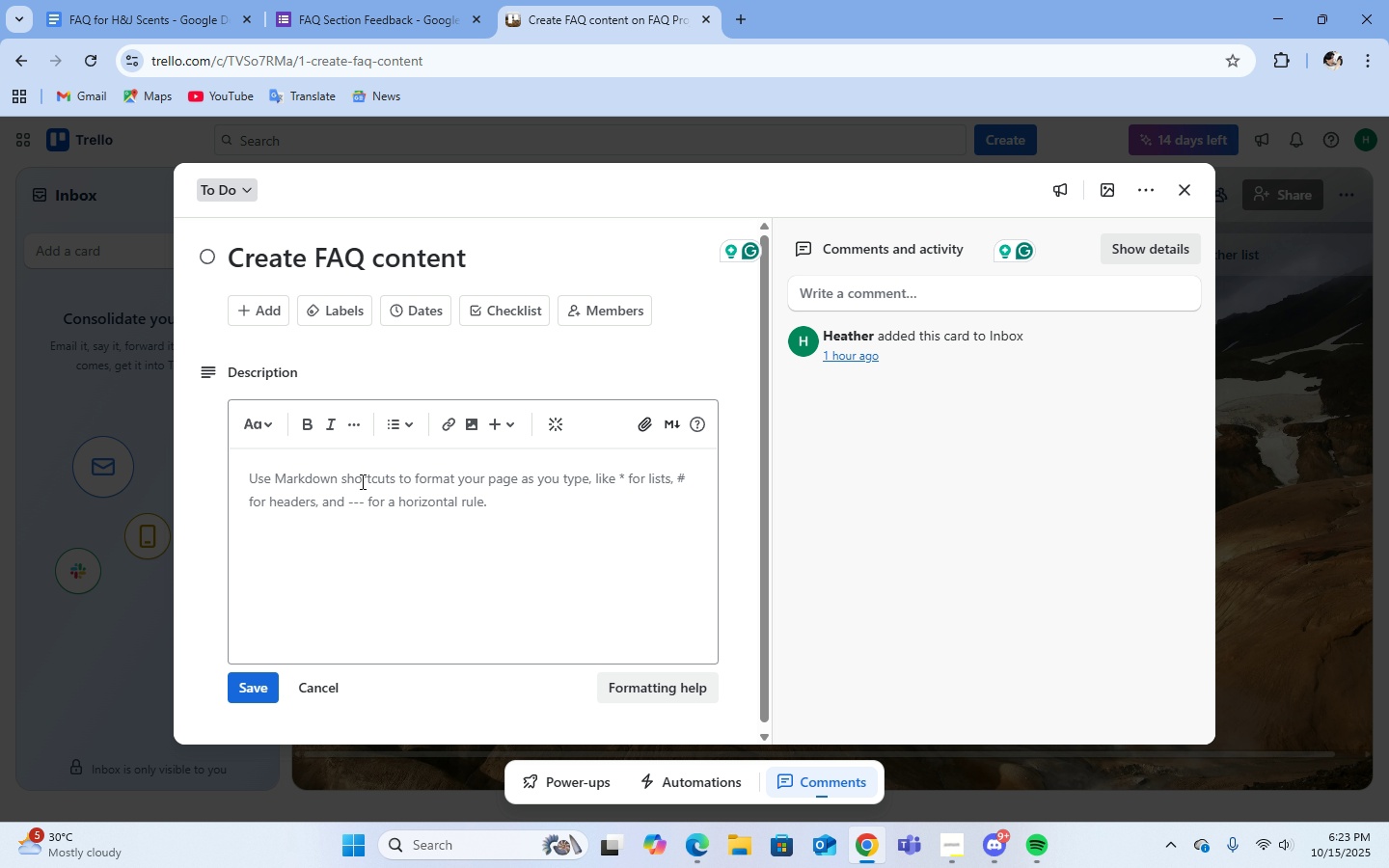 
left_click([361, 485])
 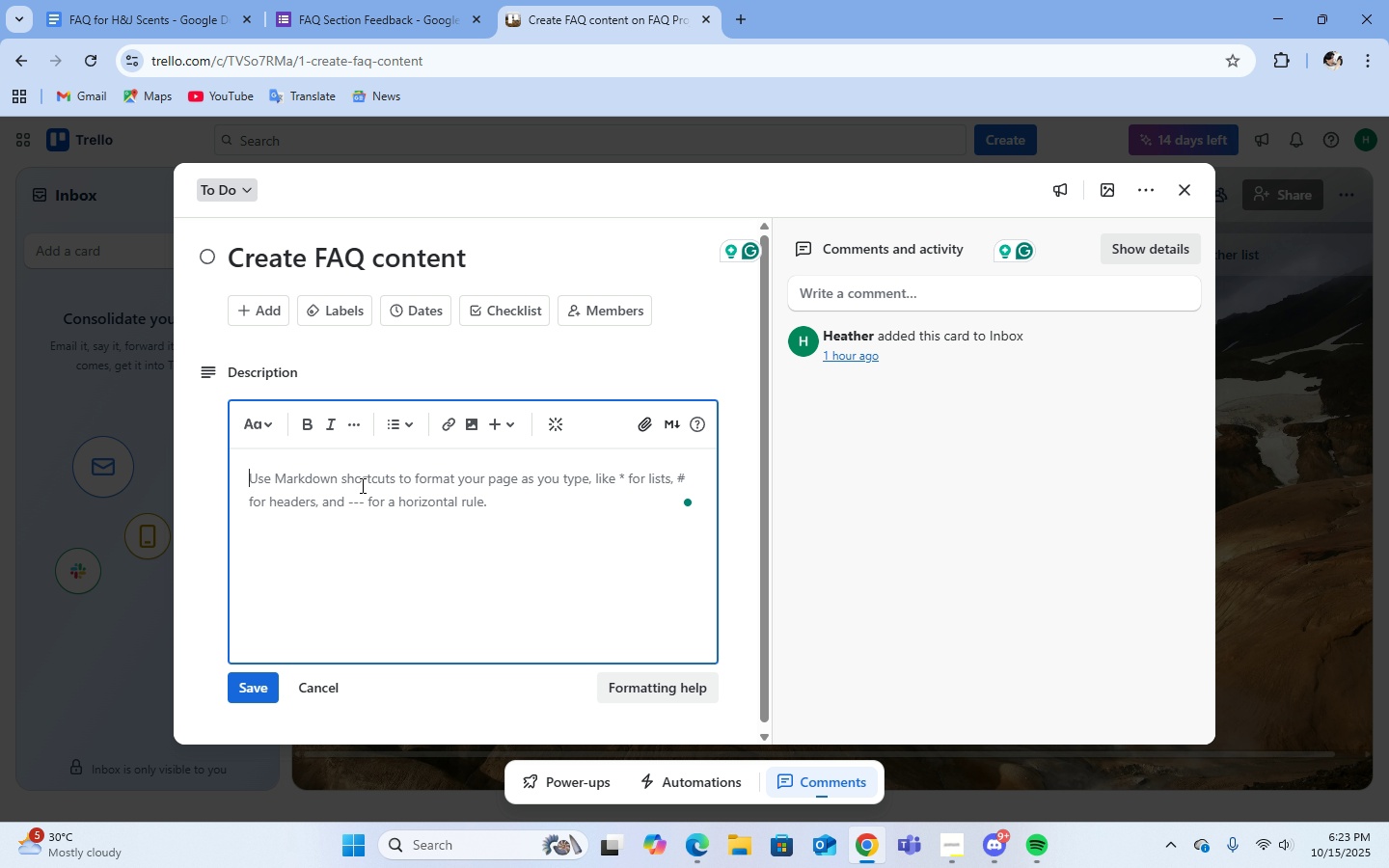 
type(dr)
key(Backspace)
key(Backspace)
type(-)
key(Backspace)
type(Draft 10 common questions about )
 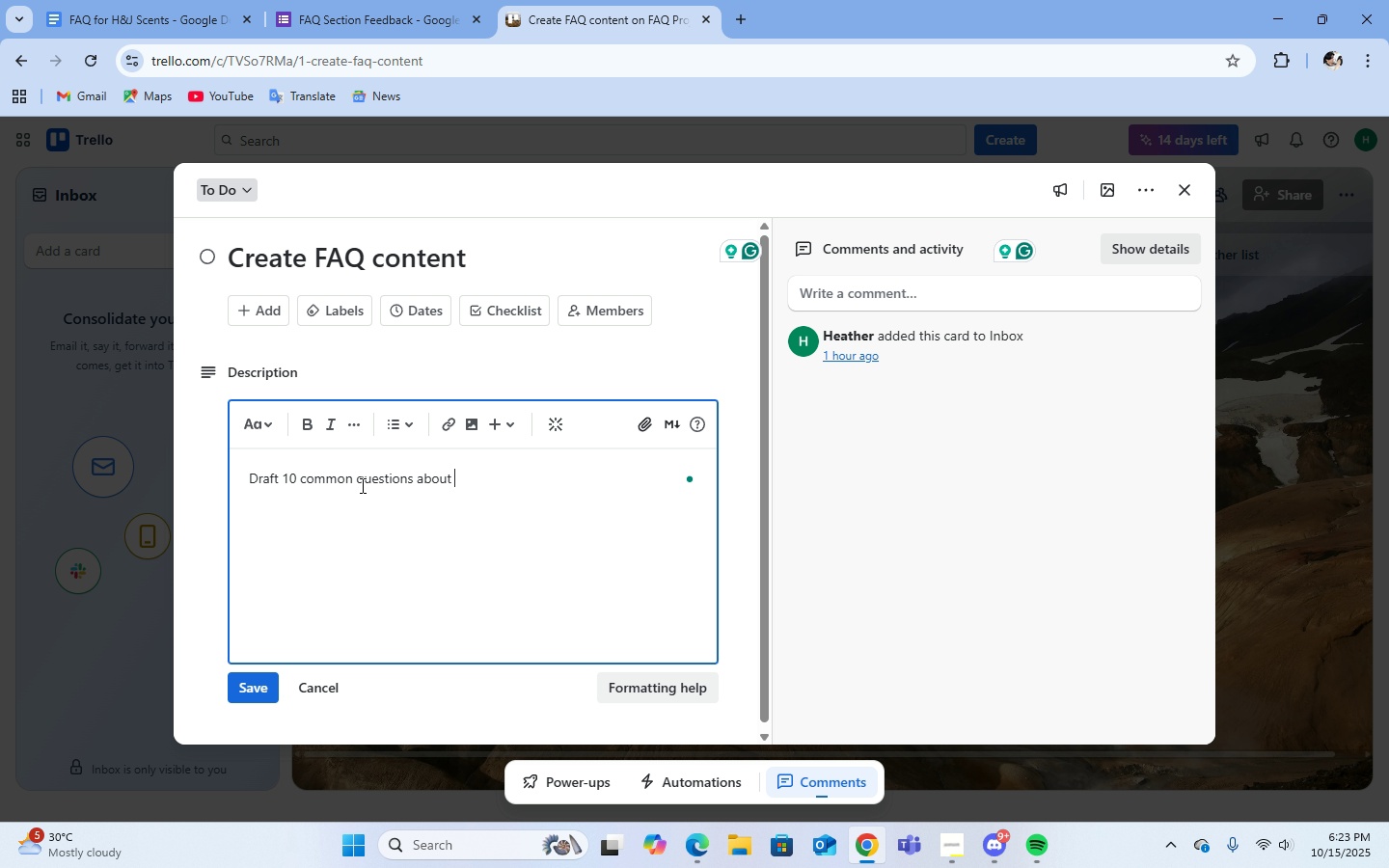 
type(the online store's products)
 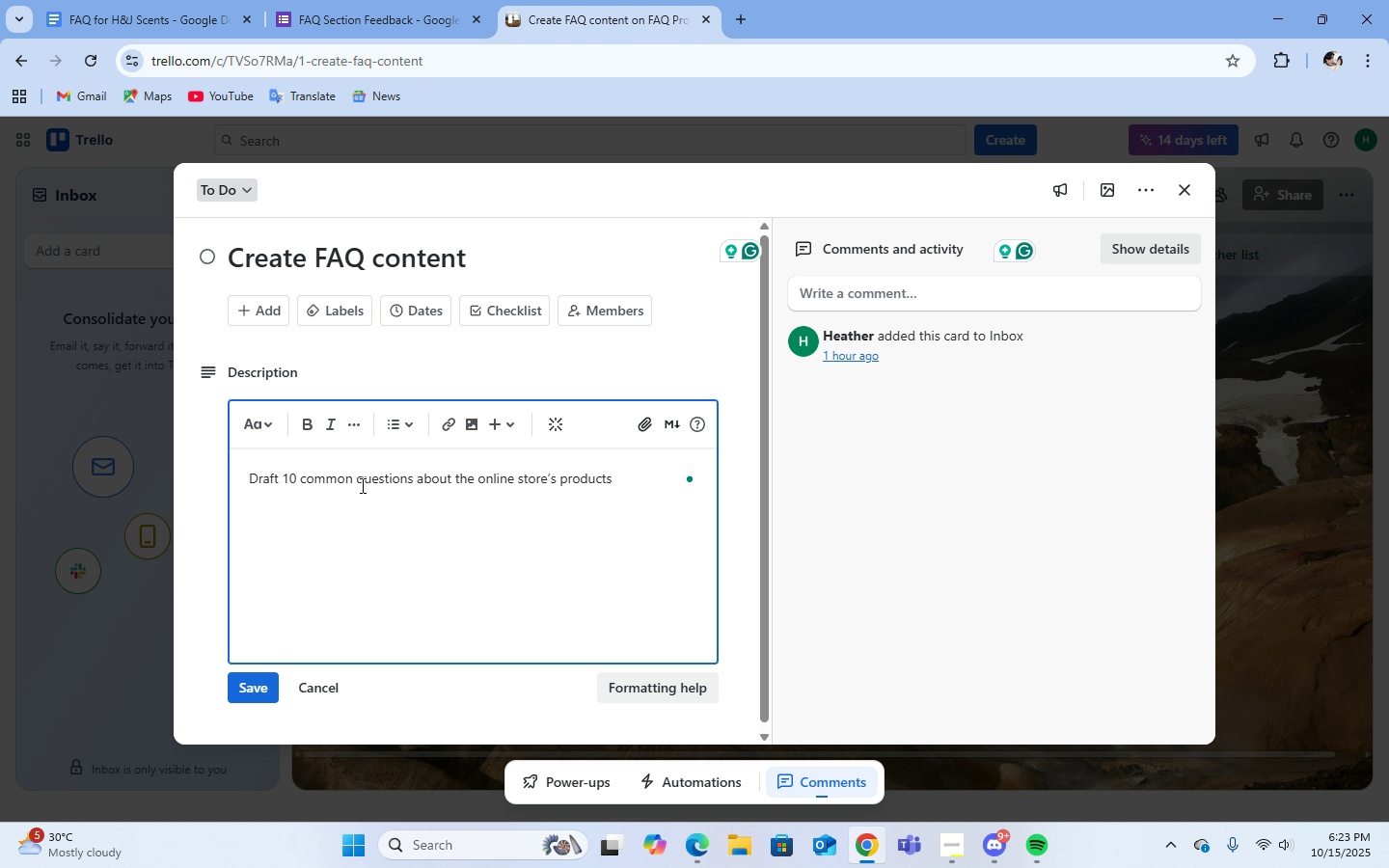 
key(Enter)
 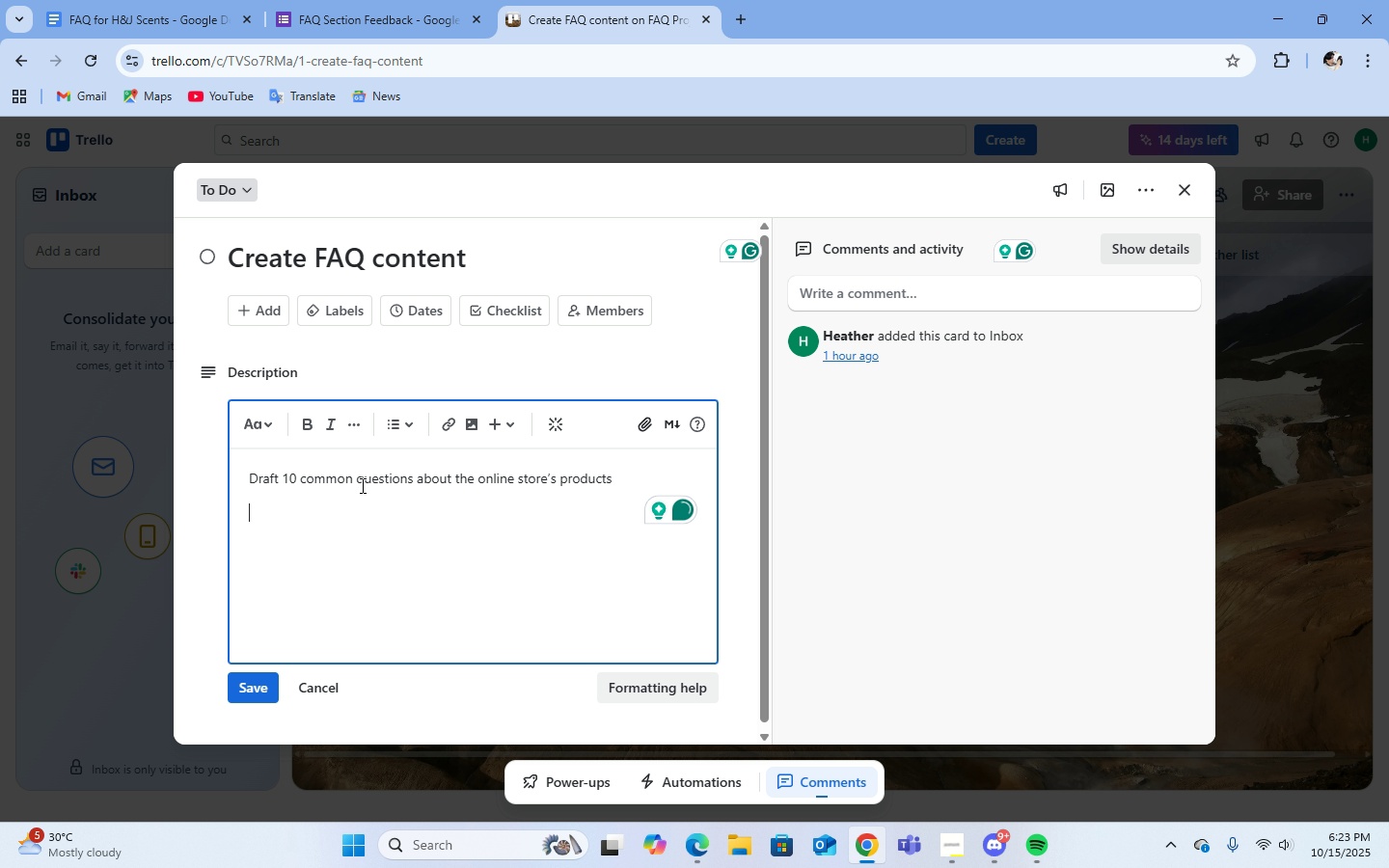 
key(Backspace)
 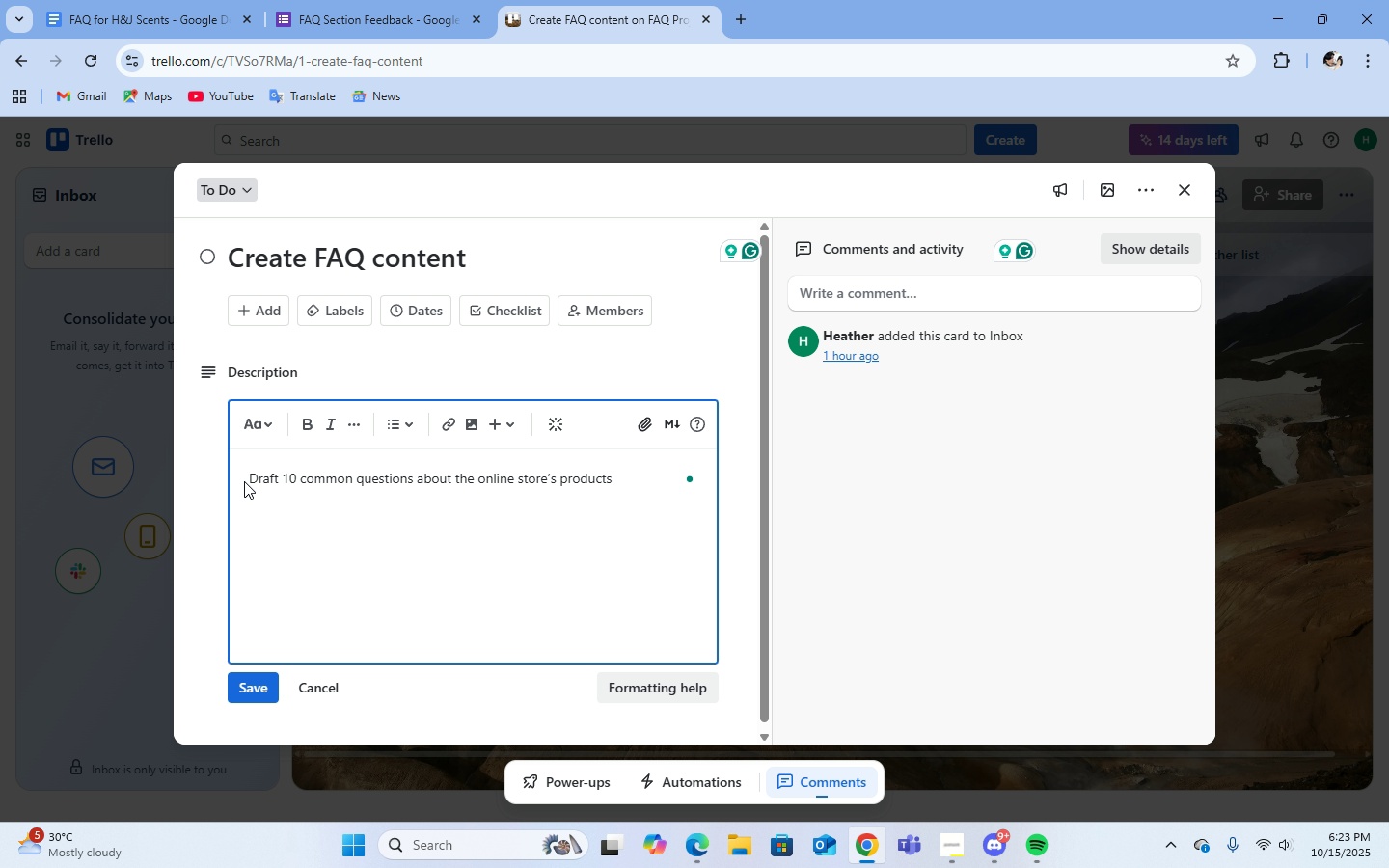 
left_click([246, 481])
 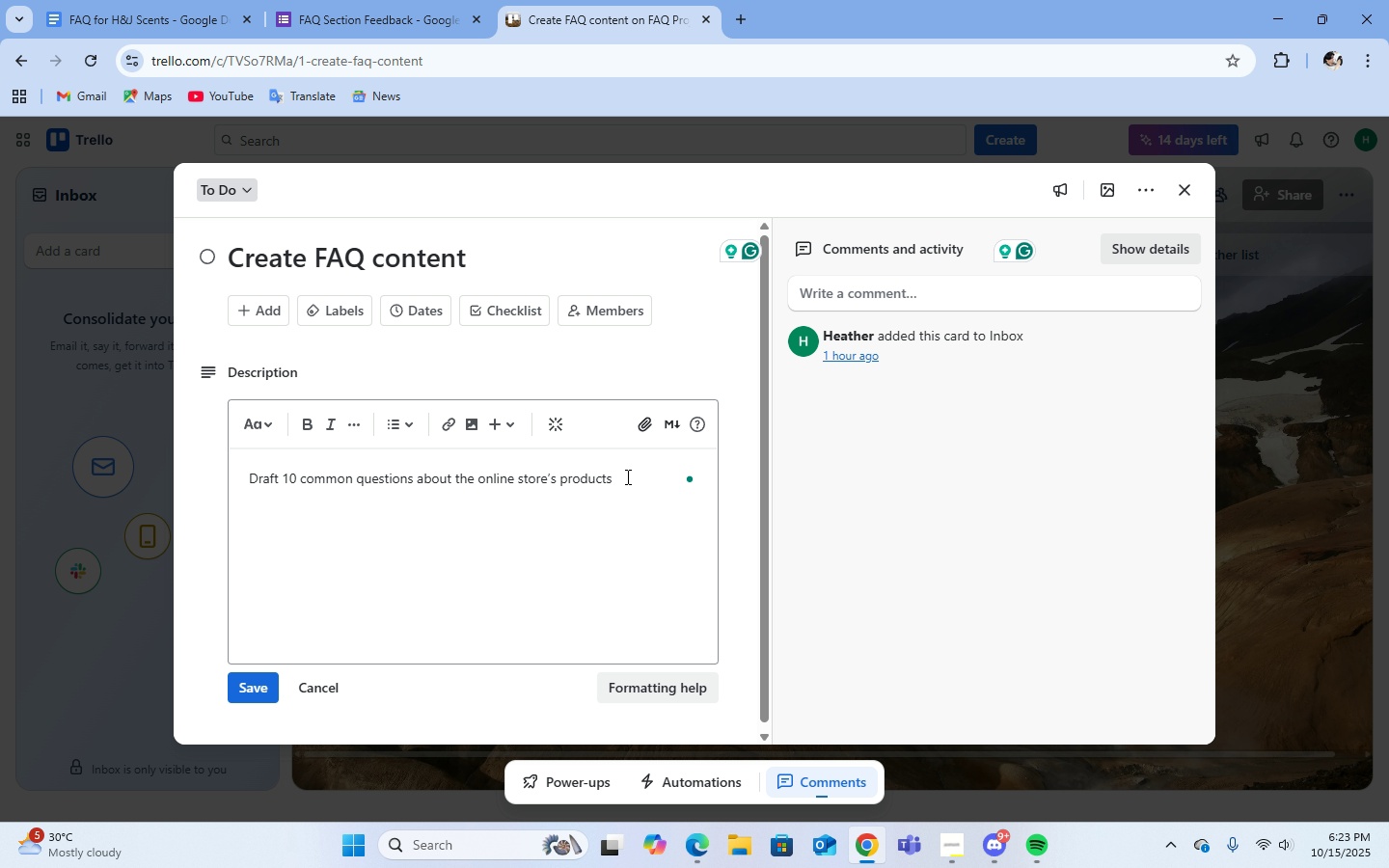 
left_click([626, 476])
 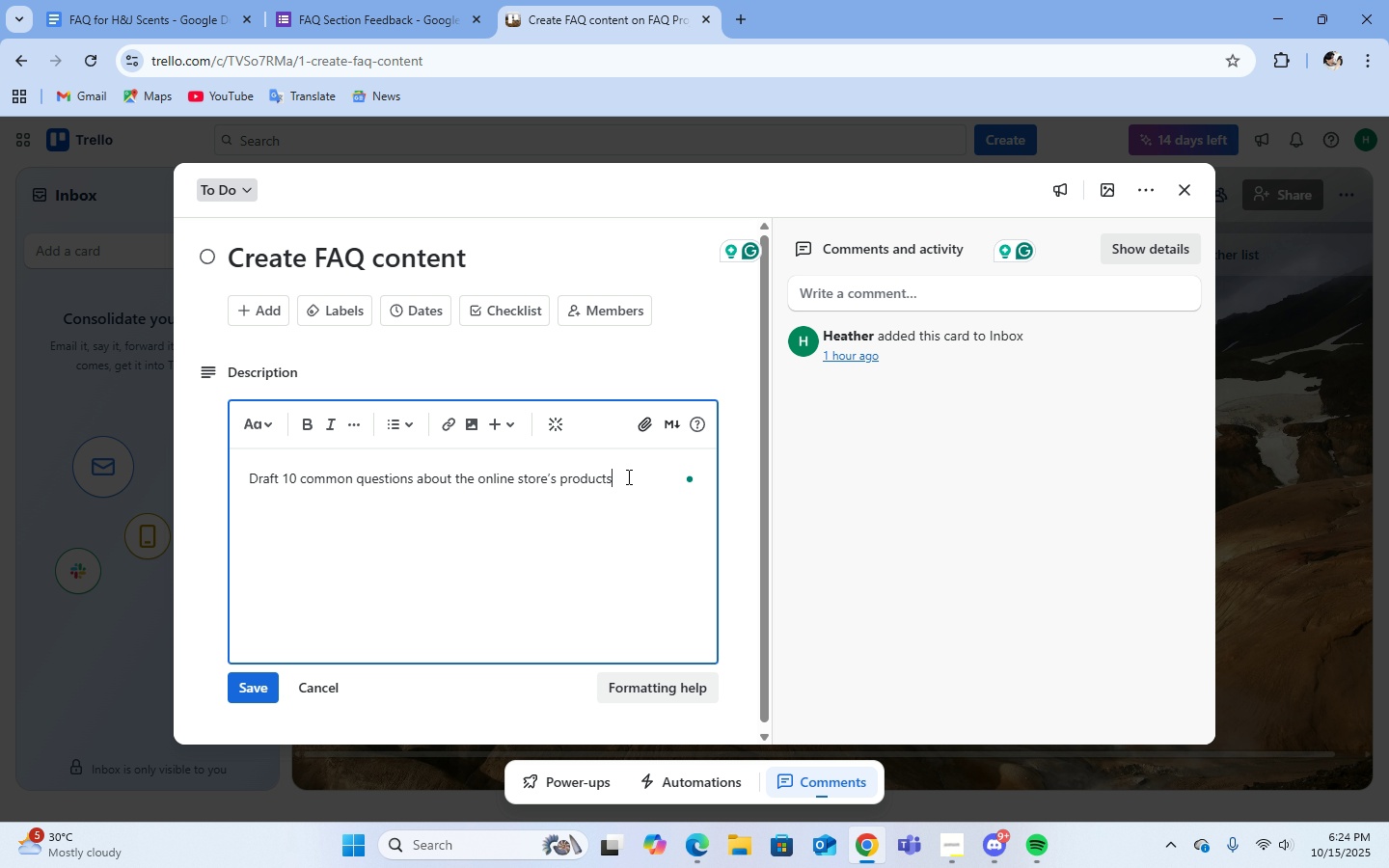 
key(Comma)
 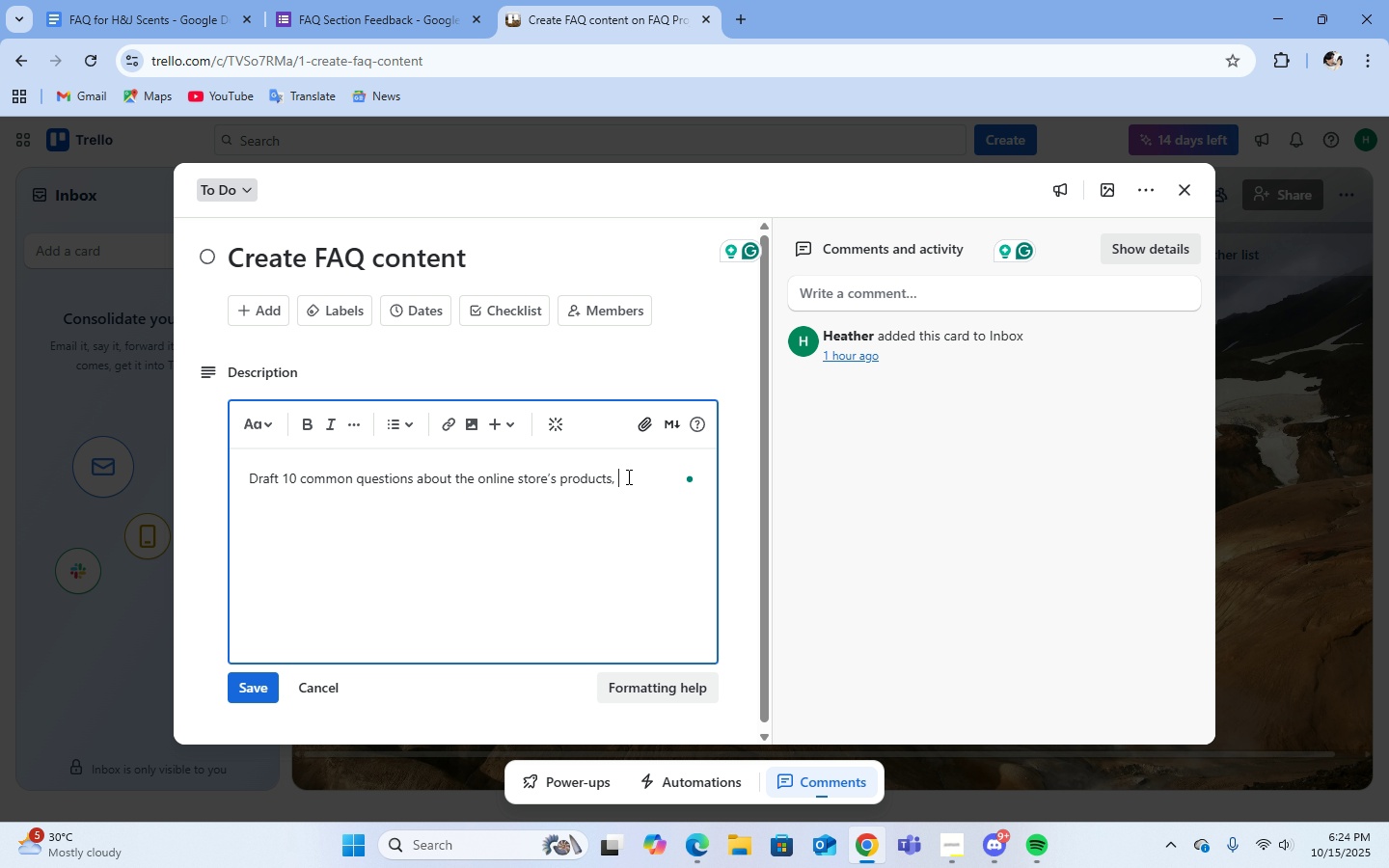 
key(Space)
 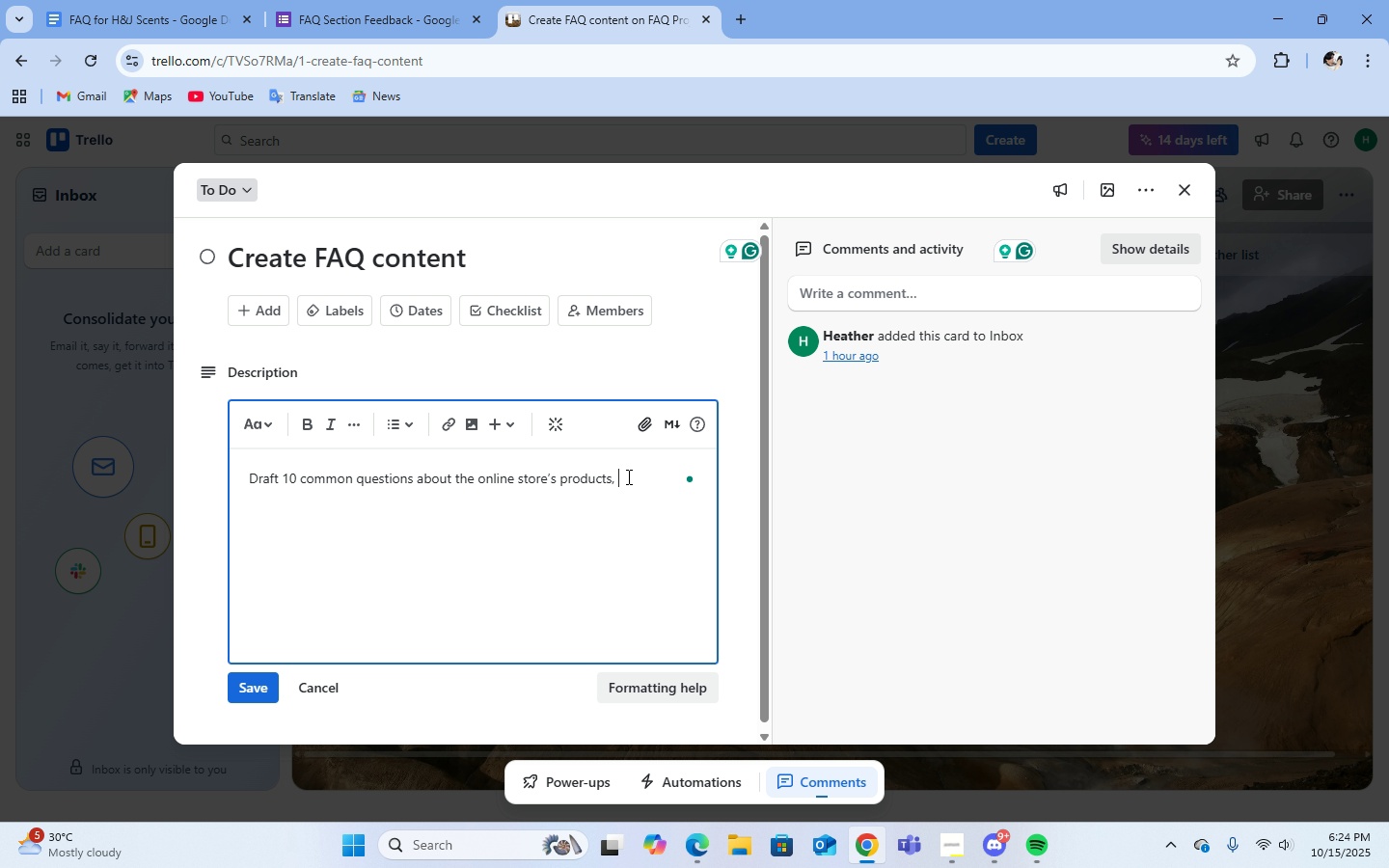 
type(one for english and one for filipino )
key(Backspace)
key(Backspace)
key(Backspace)
key(Backspace)
key(Backspace)
key(Backspace)
key(Backspace)
key(Backspace)
 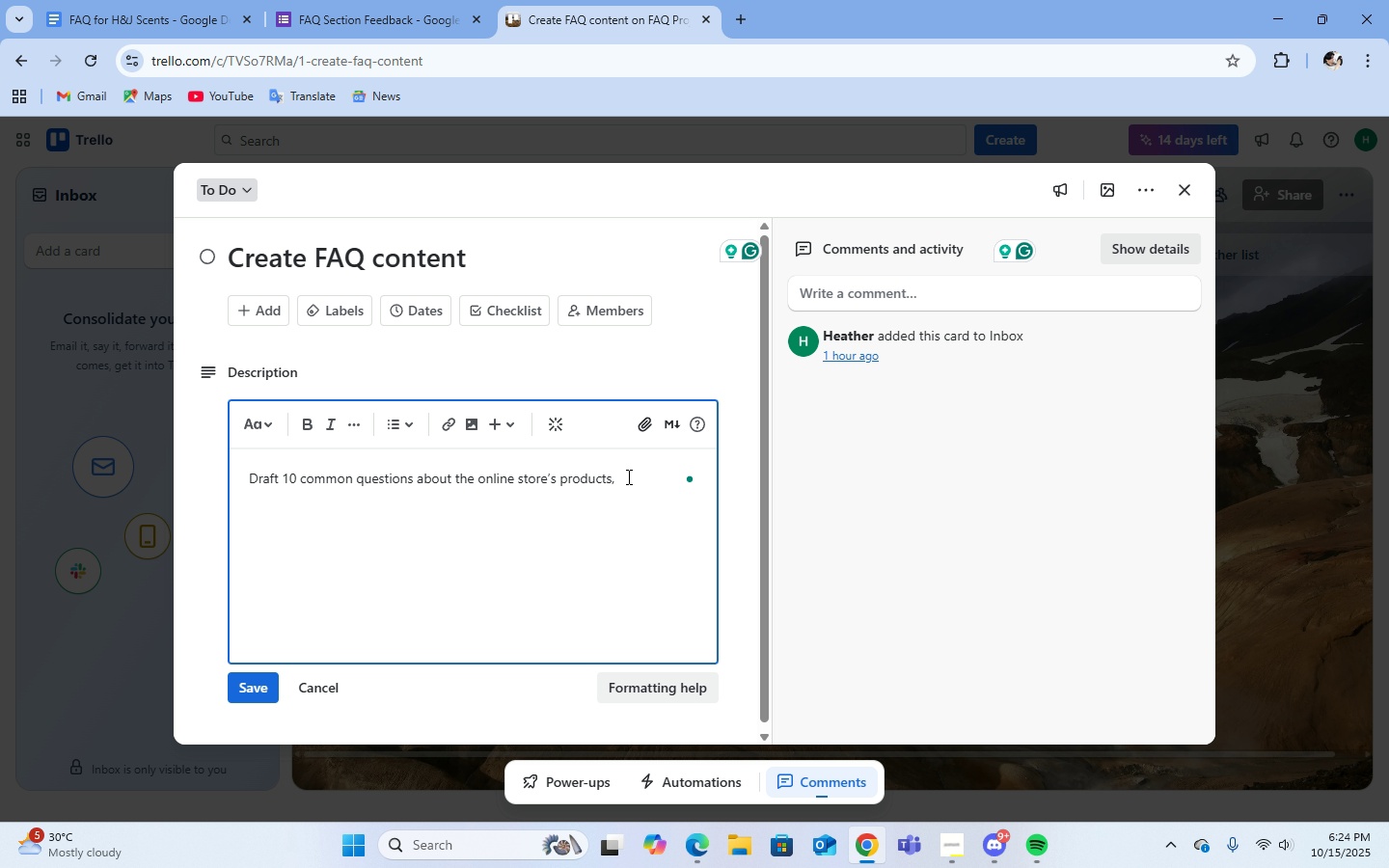 
key(Backspace)
key(Backspace)
type( in e)
key(Backspace)
type(English then r)
key(Backspace)
type(translate to Filipino. Create the questioo)
key(Backspace)
type(ns in Google Docs.)
 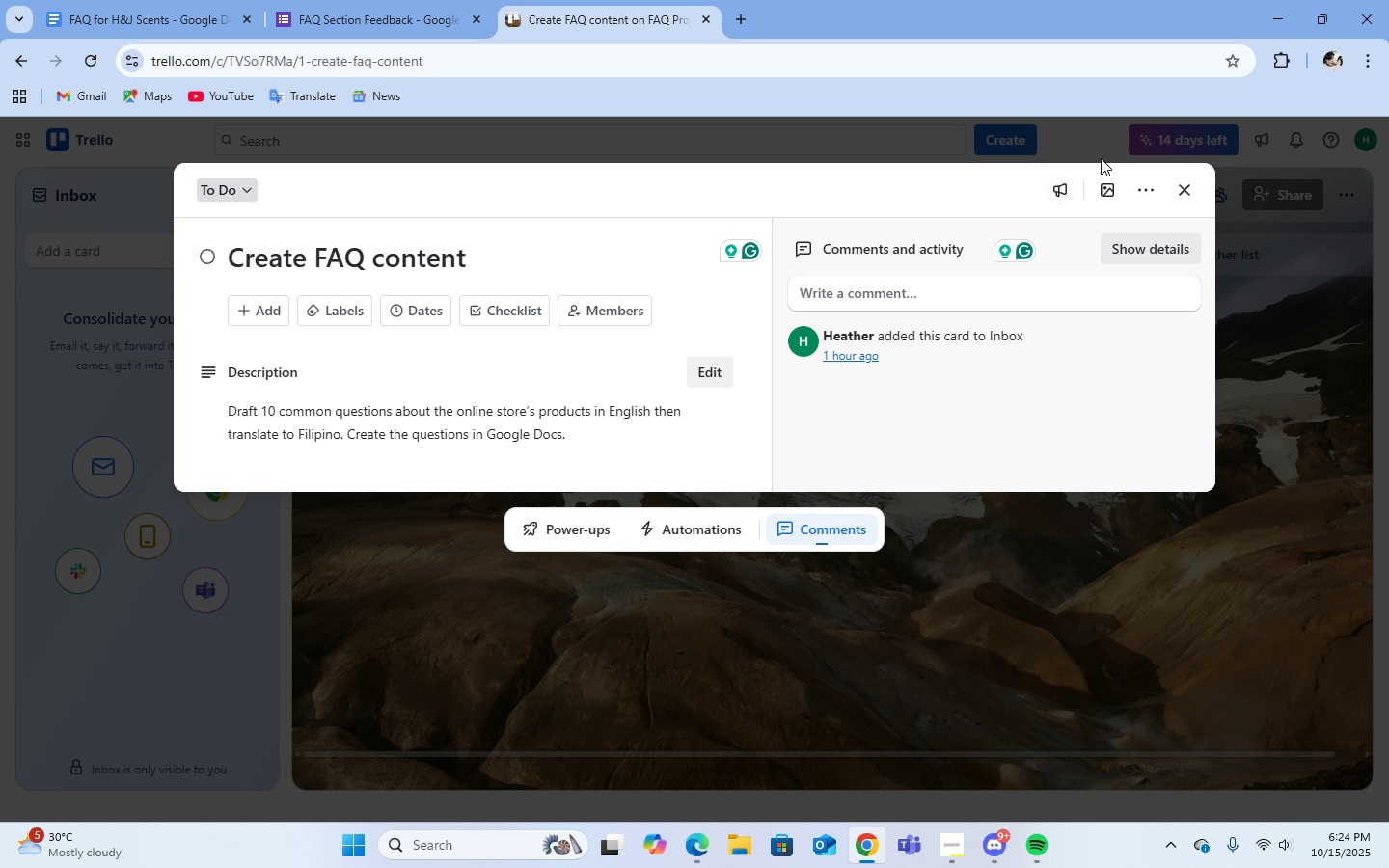 
left_click([1191, 190])
 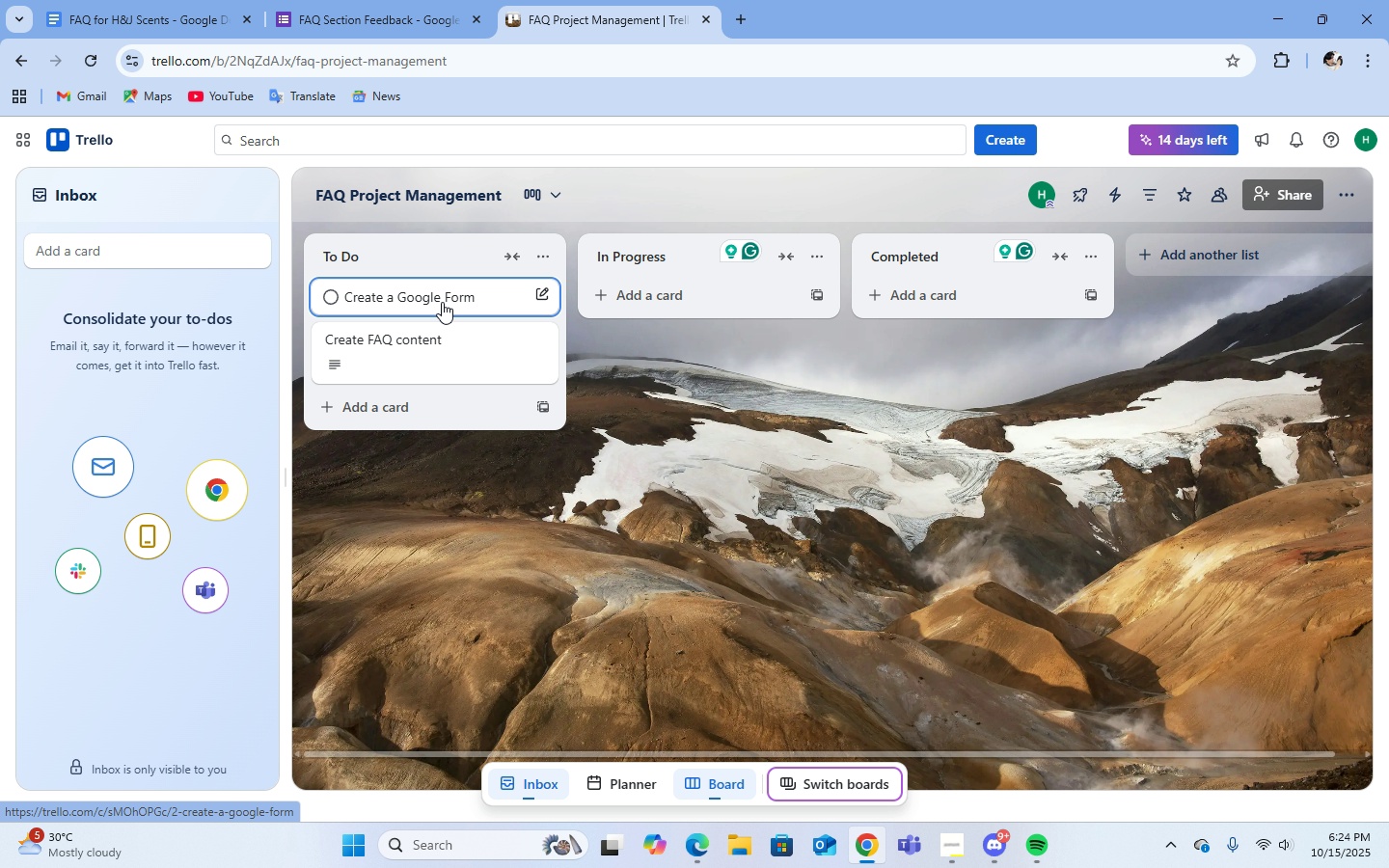 
wait(8.69)
 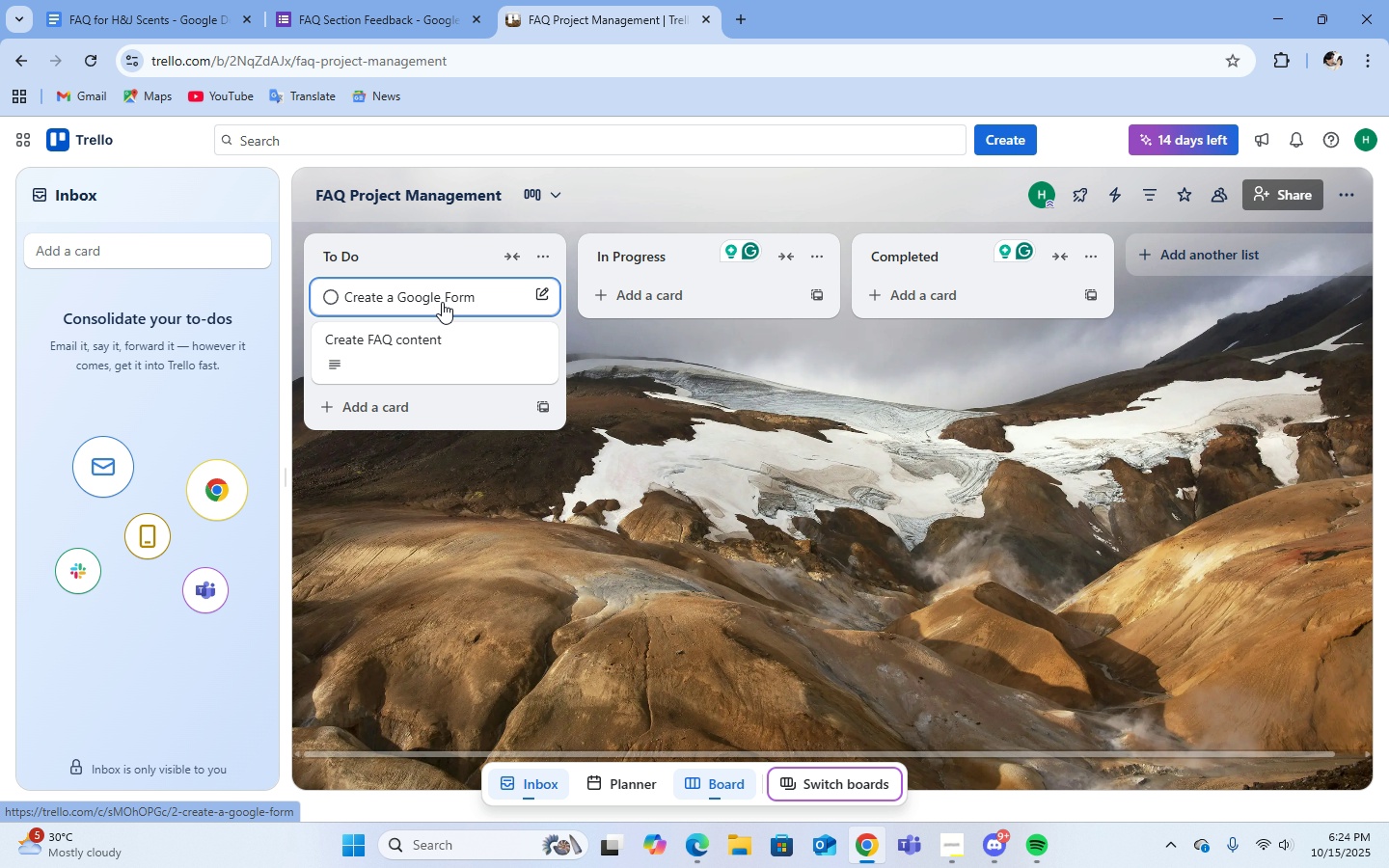 
left_click([403, 299])
 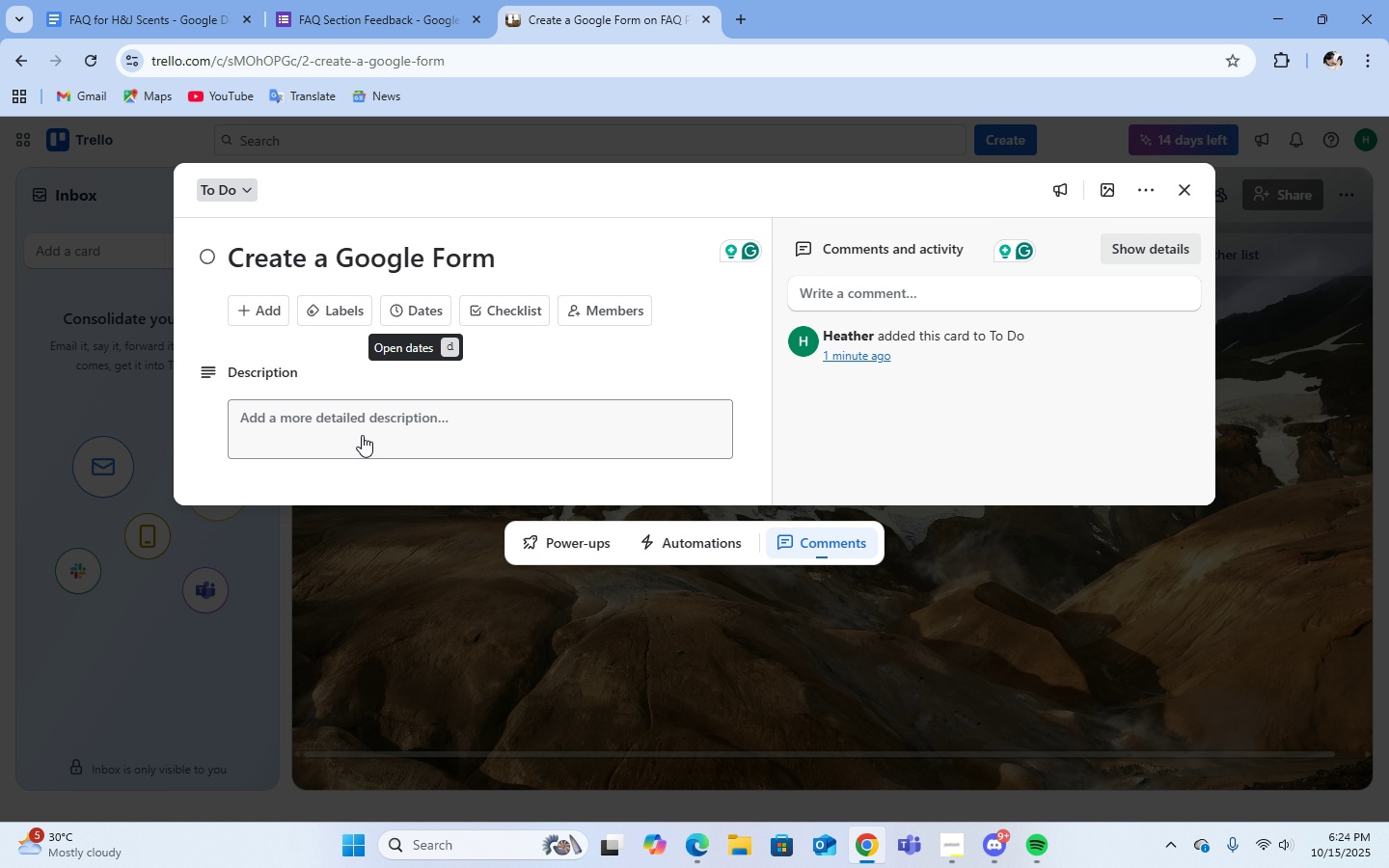 
left_click([367, 418])
 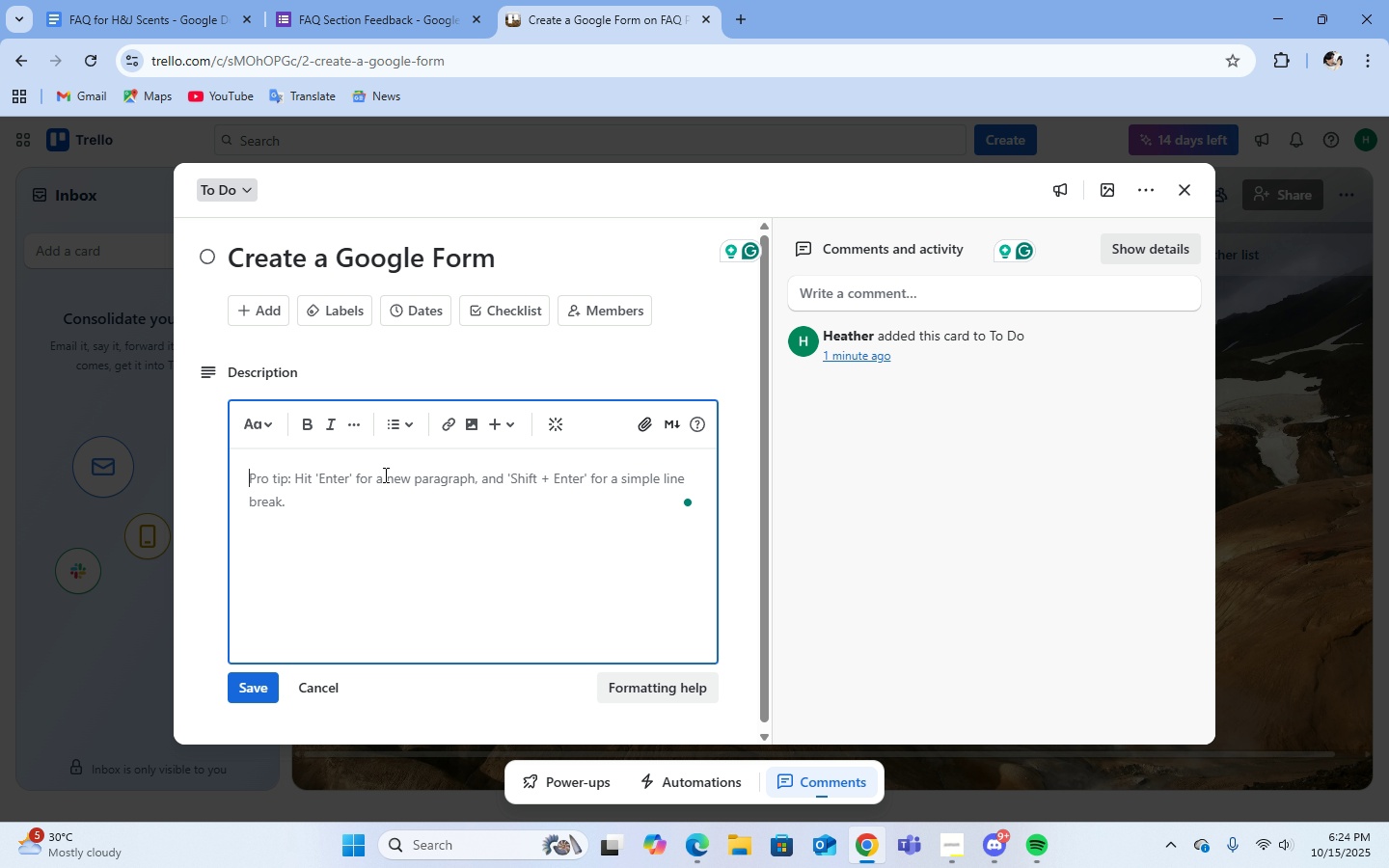 
type(Create a Goof)
key(Backspace)
type(gle Form for the customer F)
key(Backspace)
key(Backspace)
key(Backspace)
key(Backspace)
key(Backspace)
key(Backspace)
key(Backspace)
key(Backspace)
key(Backspace)
key(Backspace)
type(FAQ feedback section)
 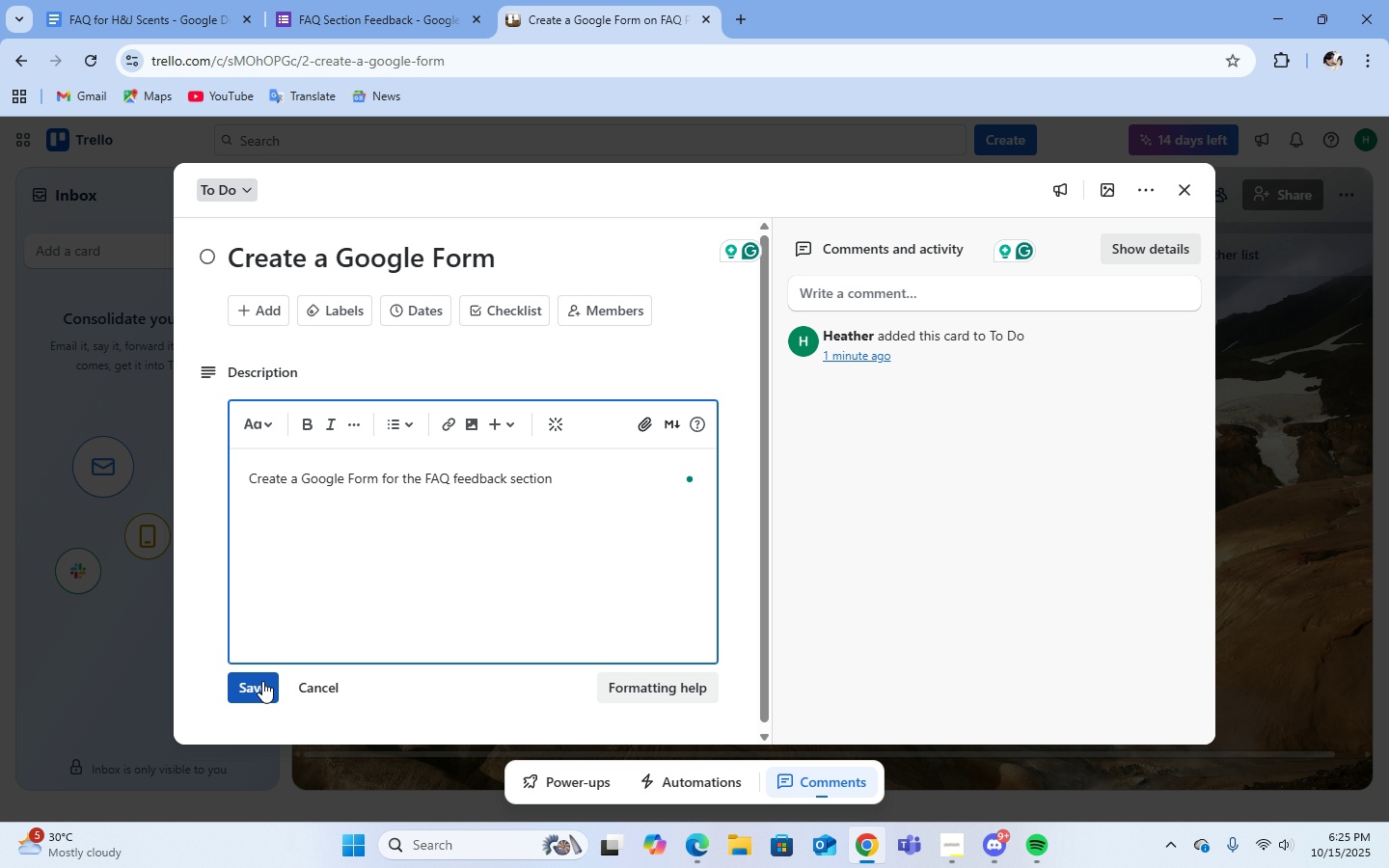 
double_click([262, 681])
 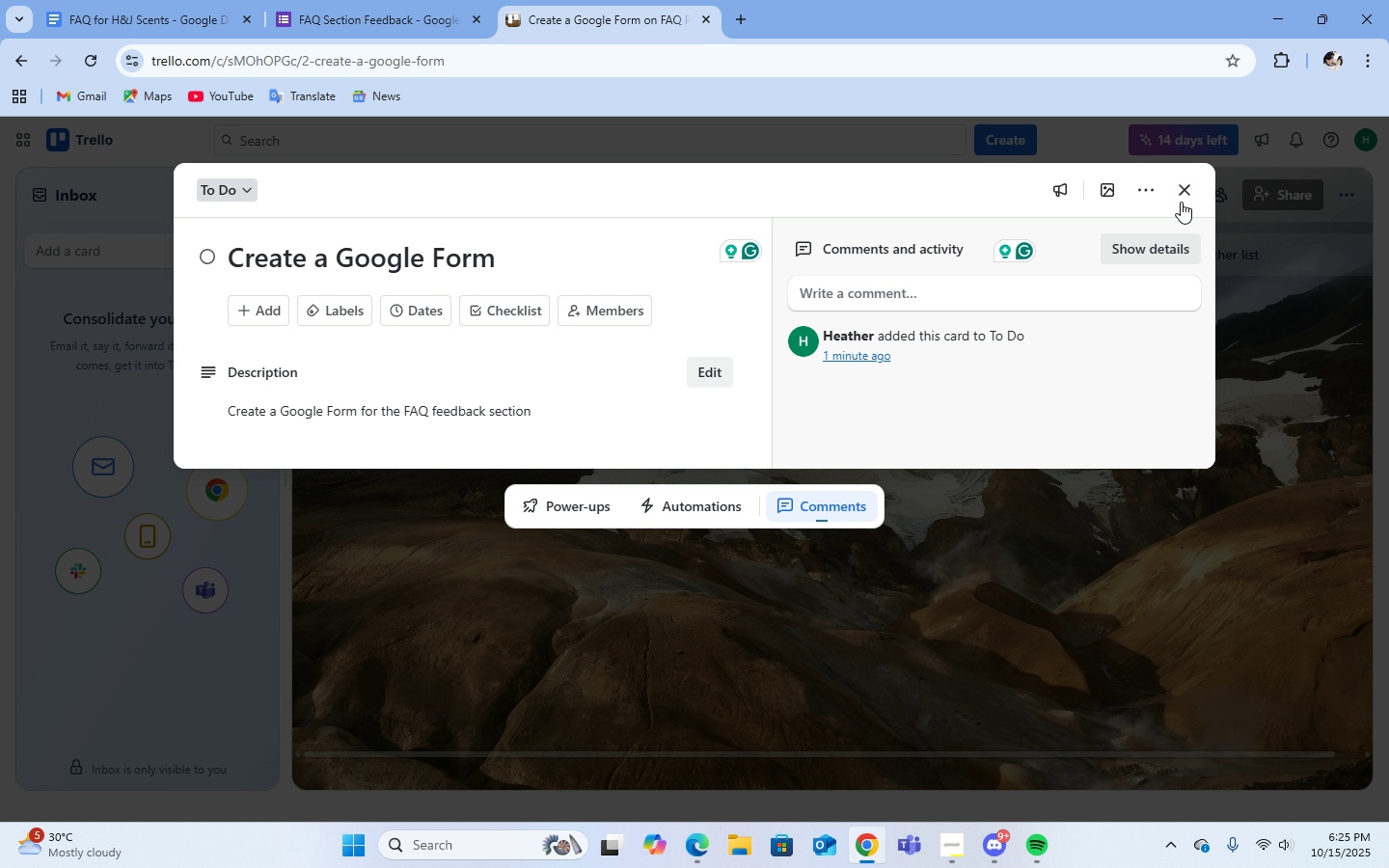 
left_click([1180, 194])
 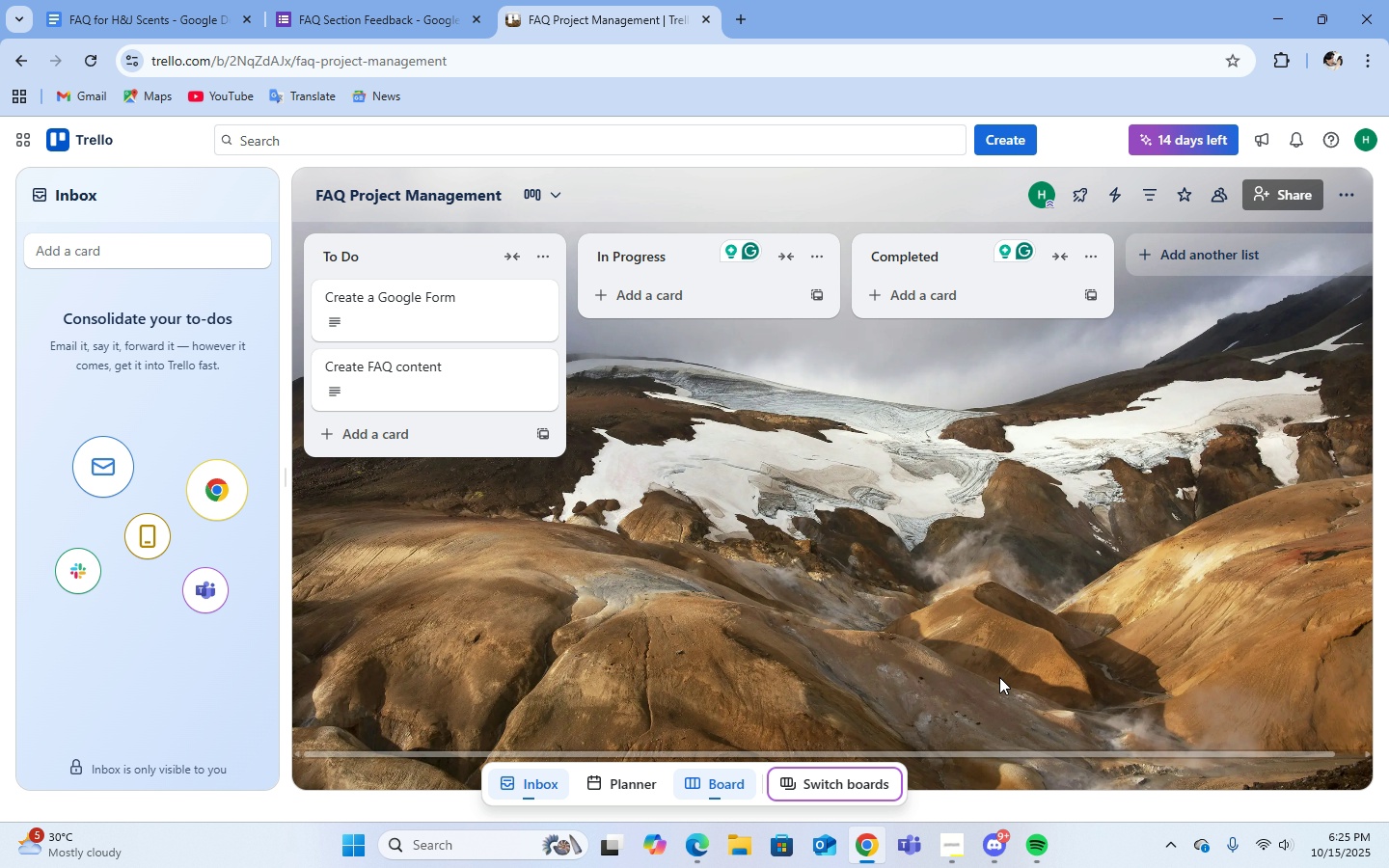 
wait(14.88)
 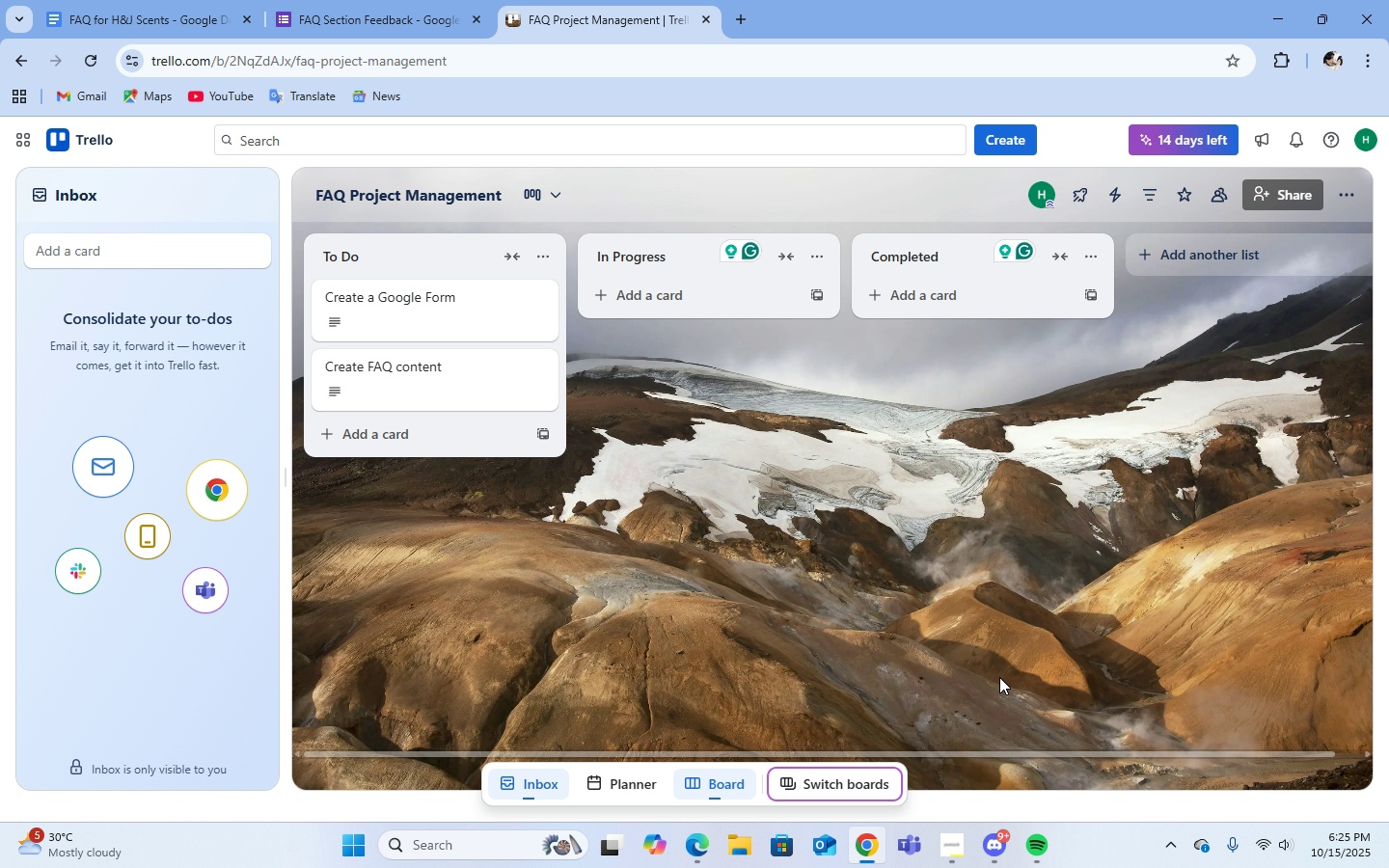 
left_click([941, 854])